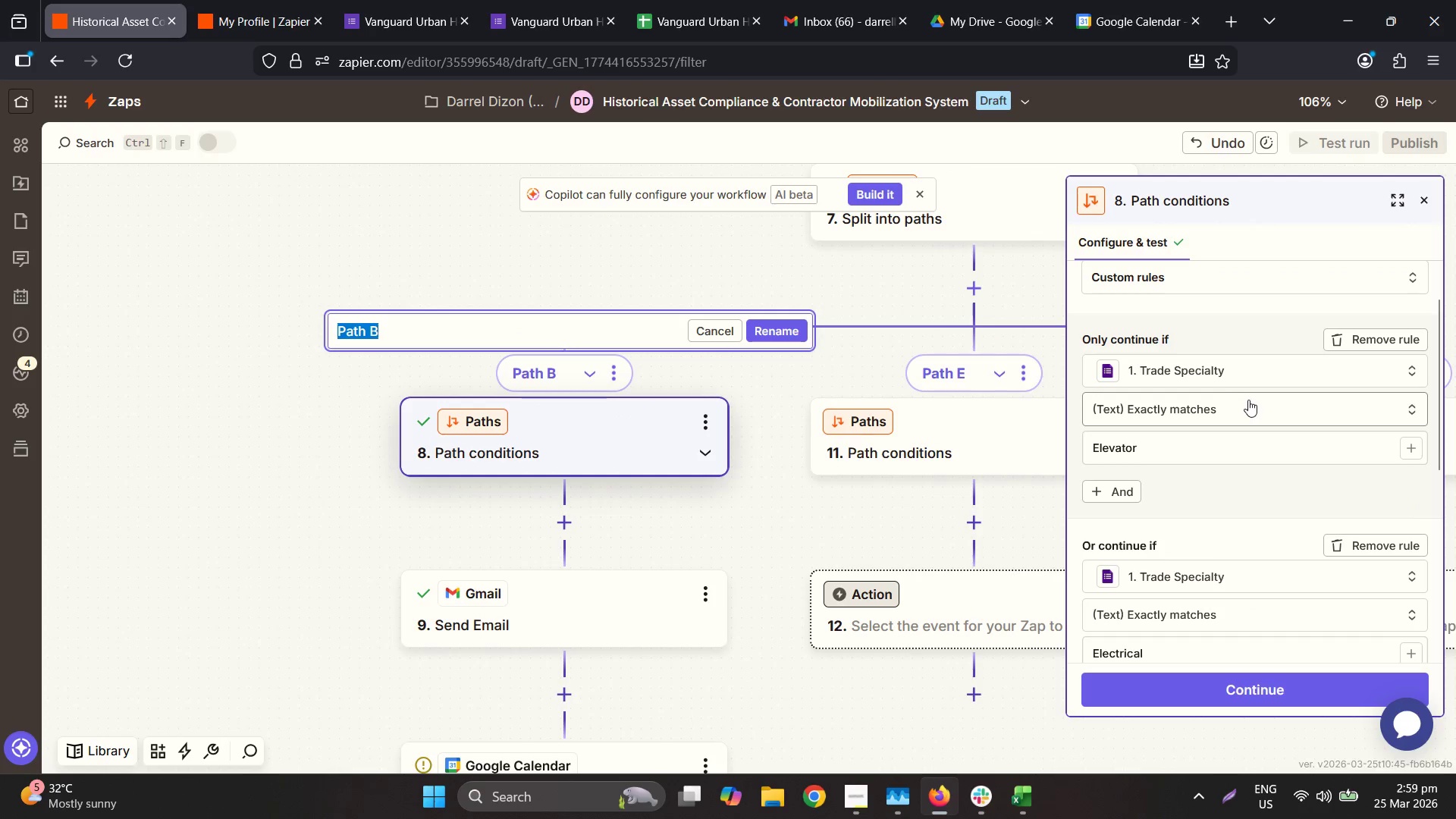 
type(Elevator or Electruca)
key(Backspace)
key(Backspace)
type(ical)
 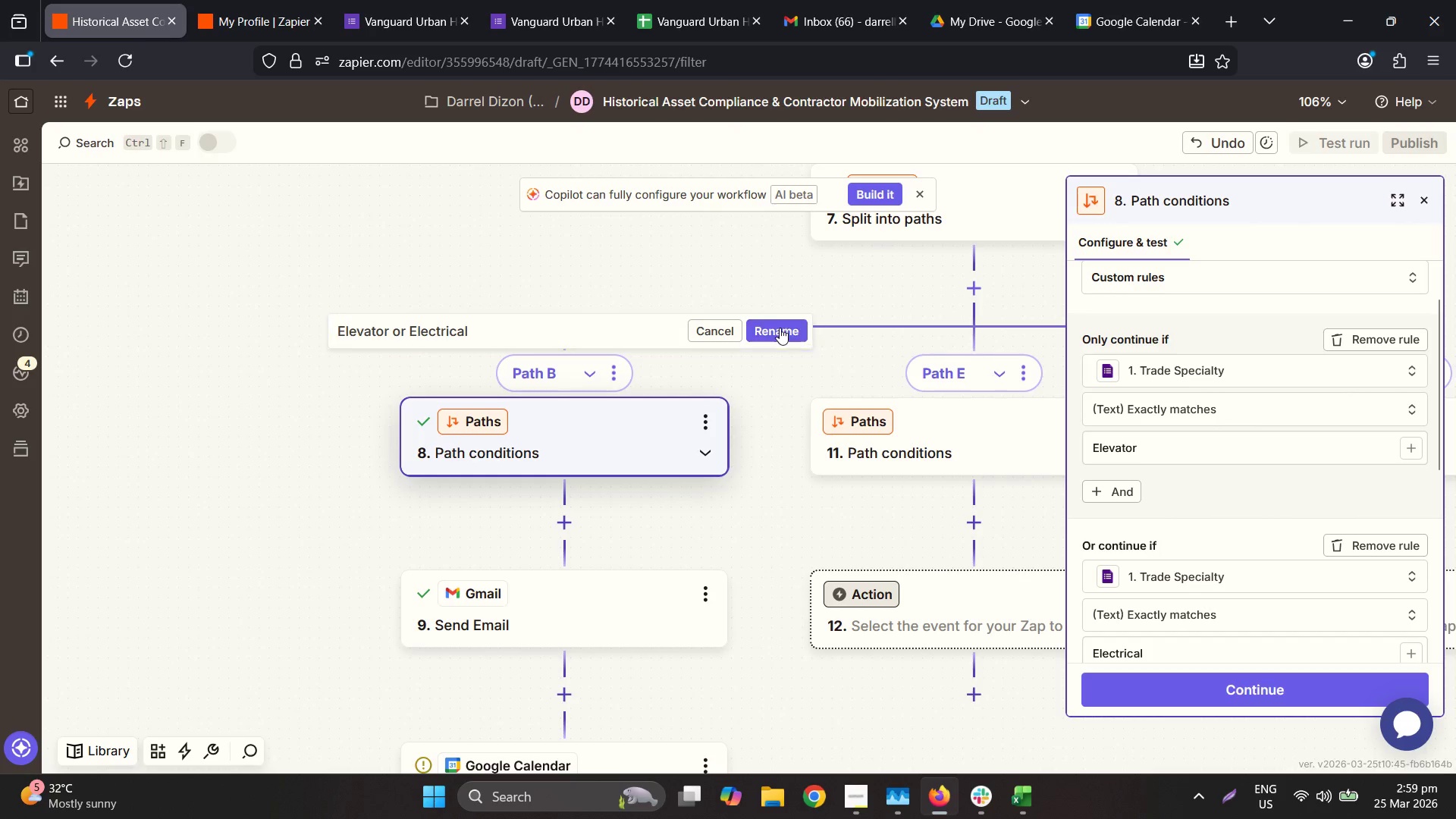 
scroll: coordinate [589, 438], scroll_direction: down, amount: 3.0
 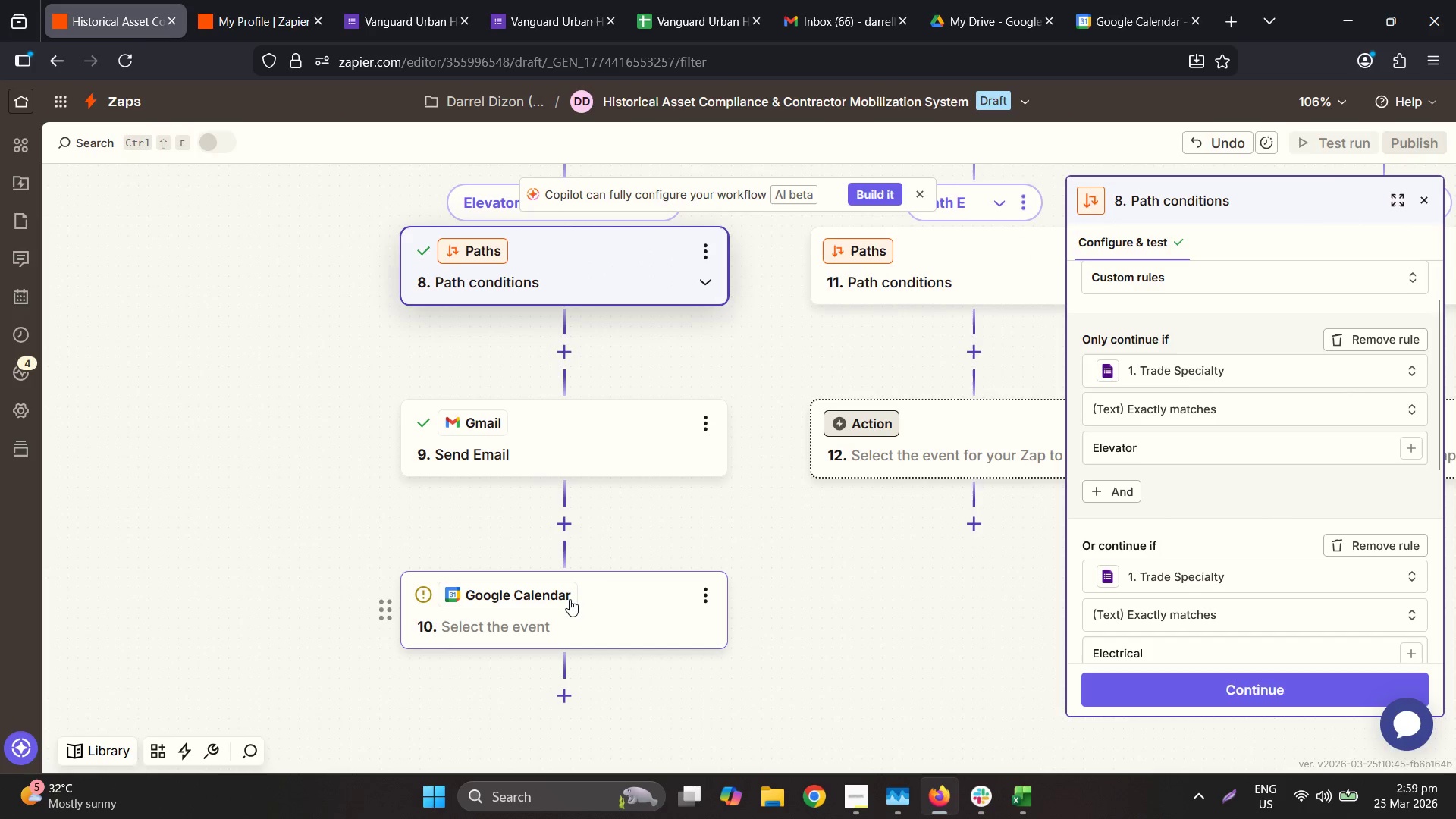 
left_click([570, 598])
 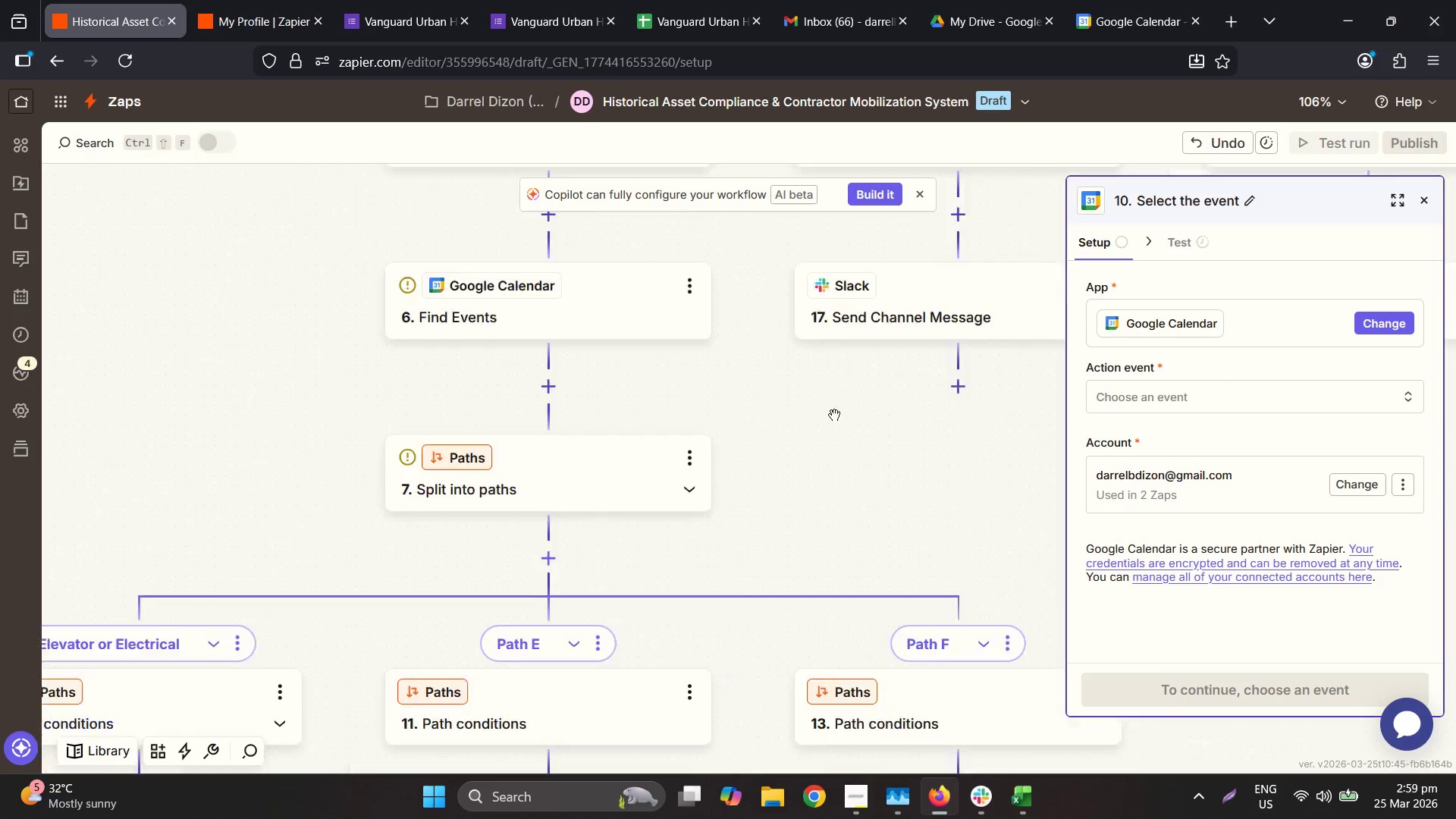 
wait(5.64)
 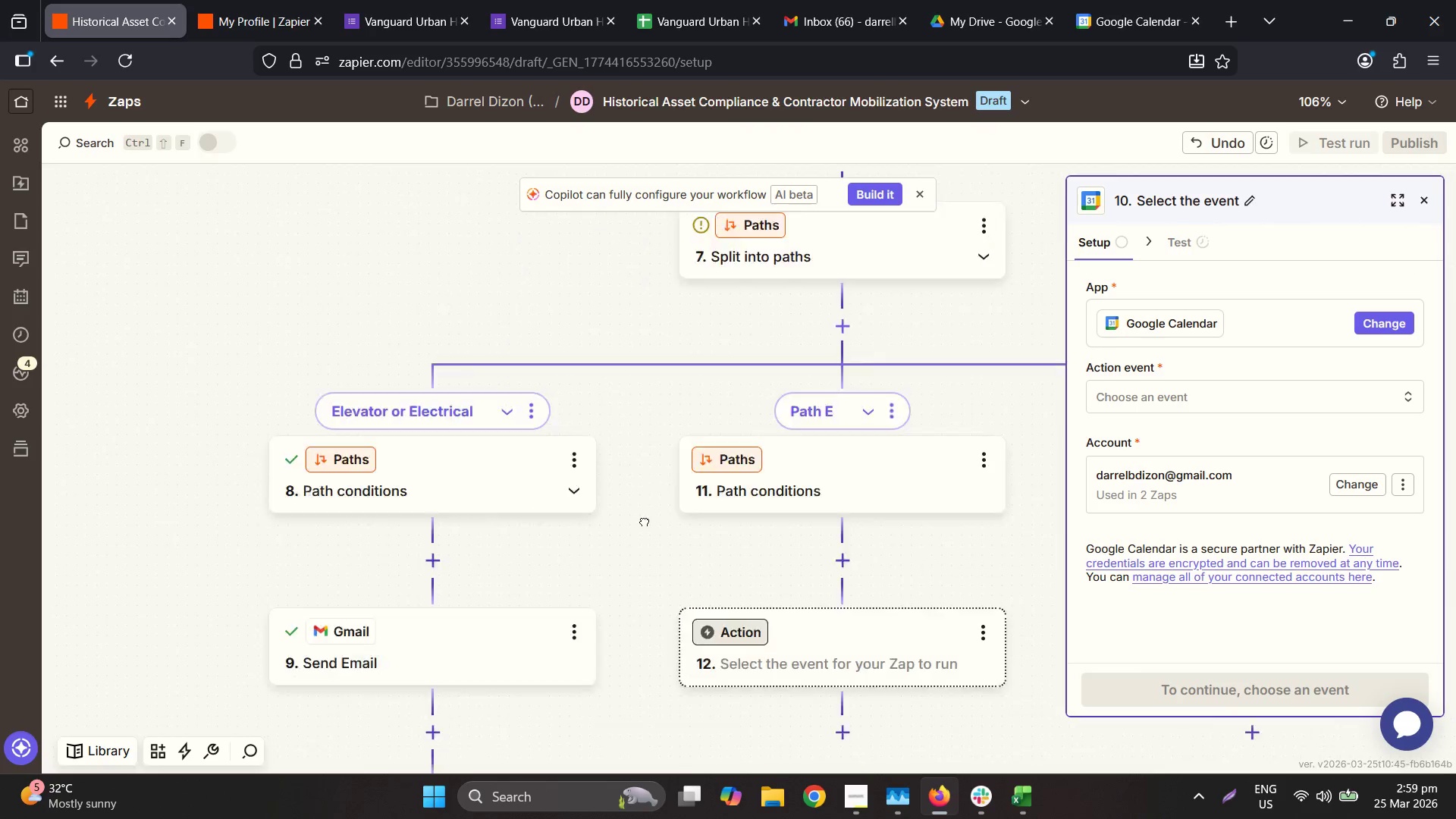 
left_click([601, 369])
 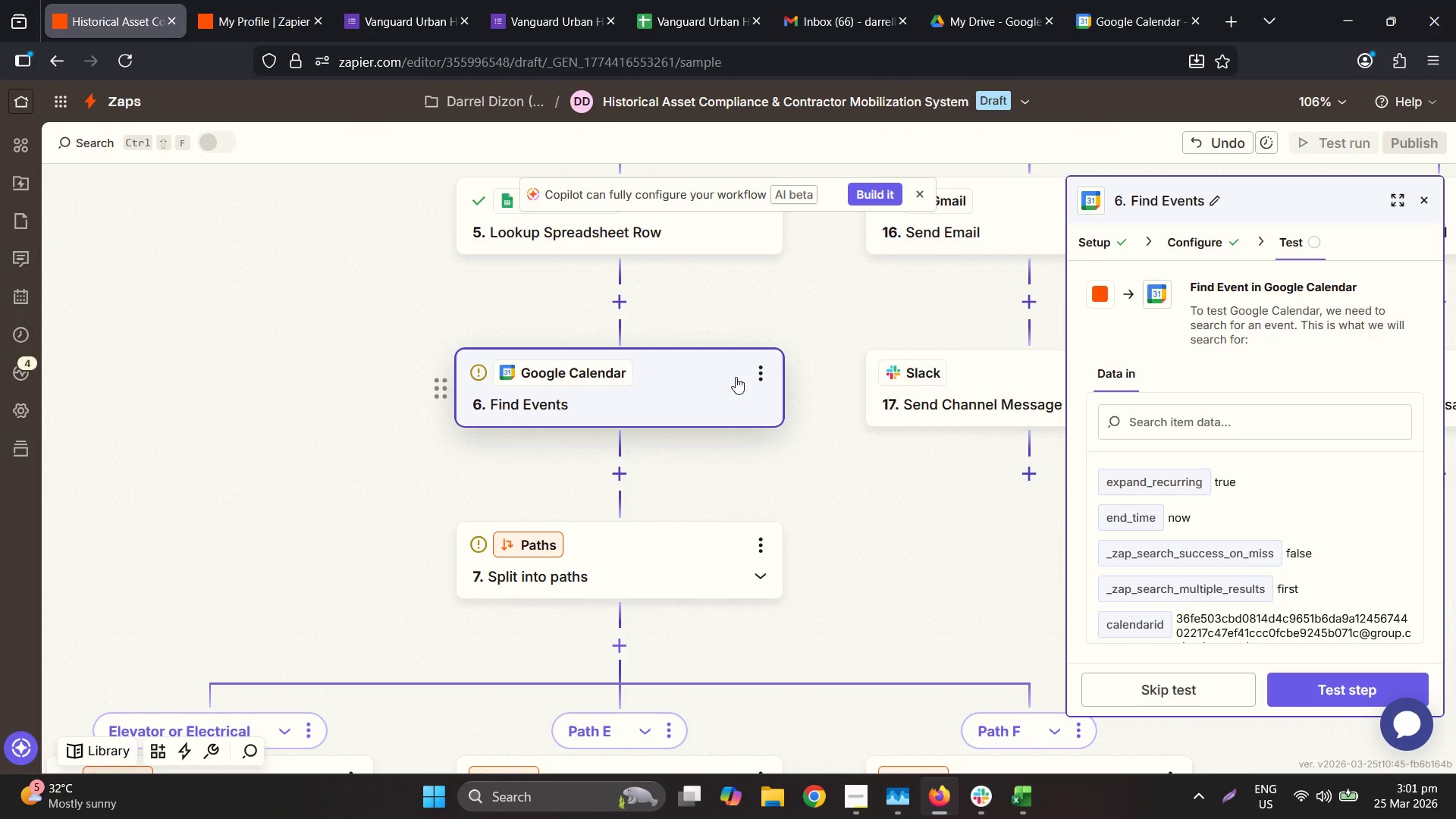 
wait(127.48)
 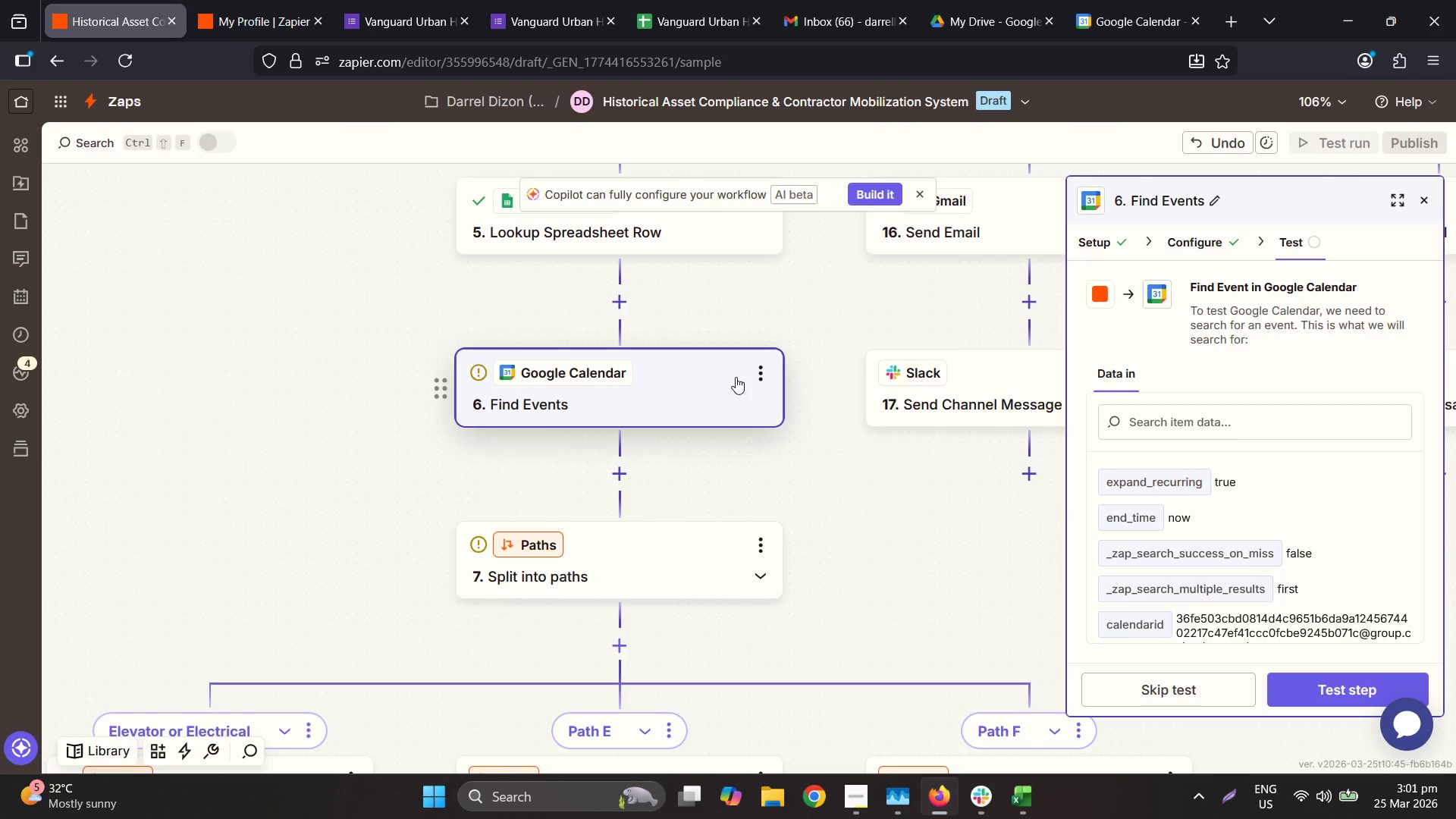 
left_click([1213, 249])
 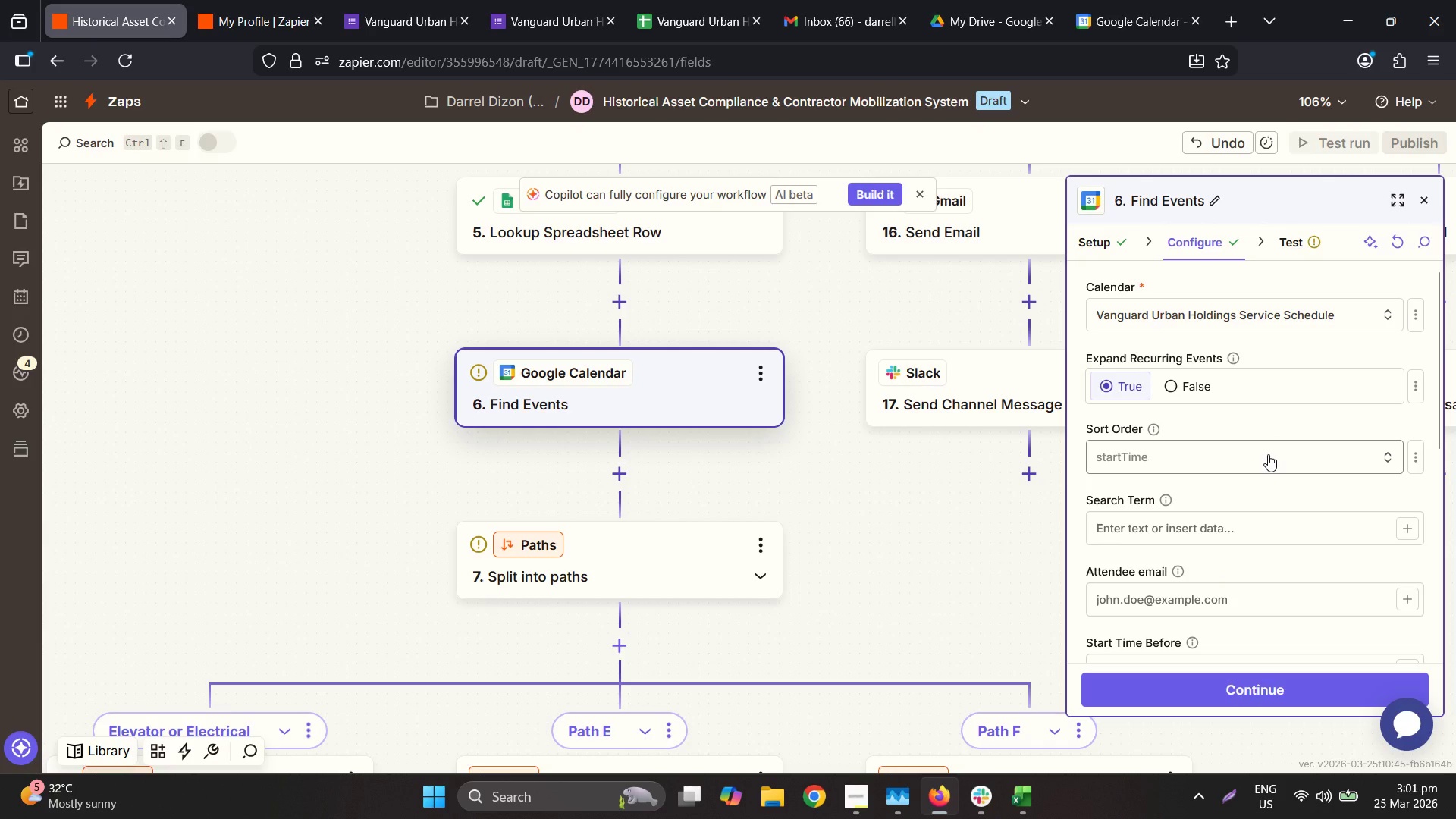 
scroll: coordinate [1277, 457], scroll_direction: up, amount: 2.0
 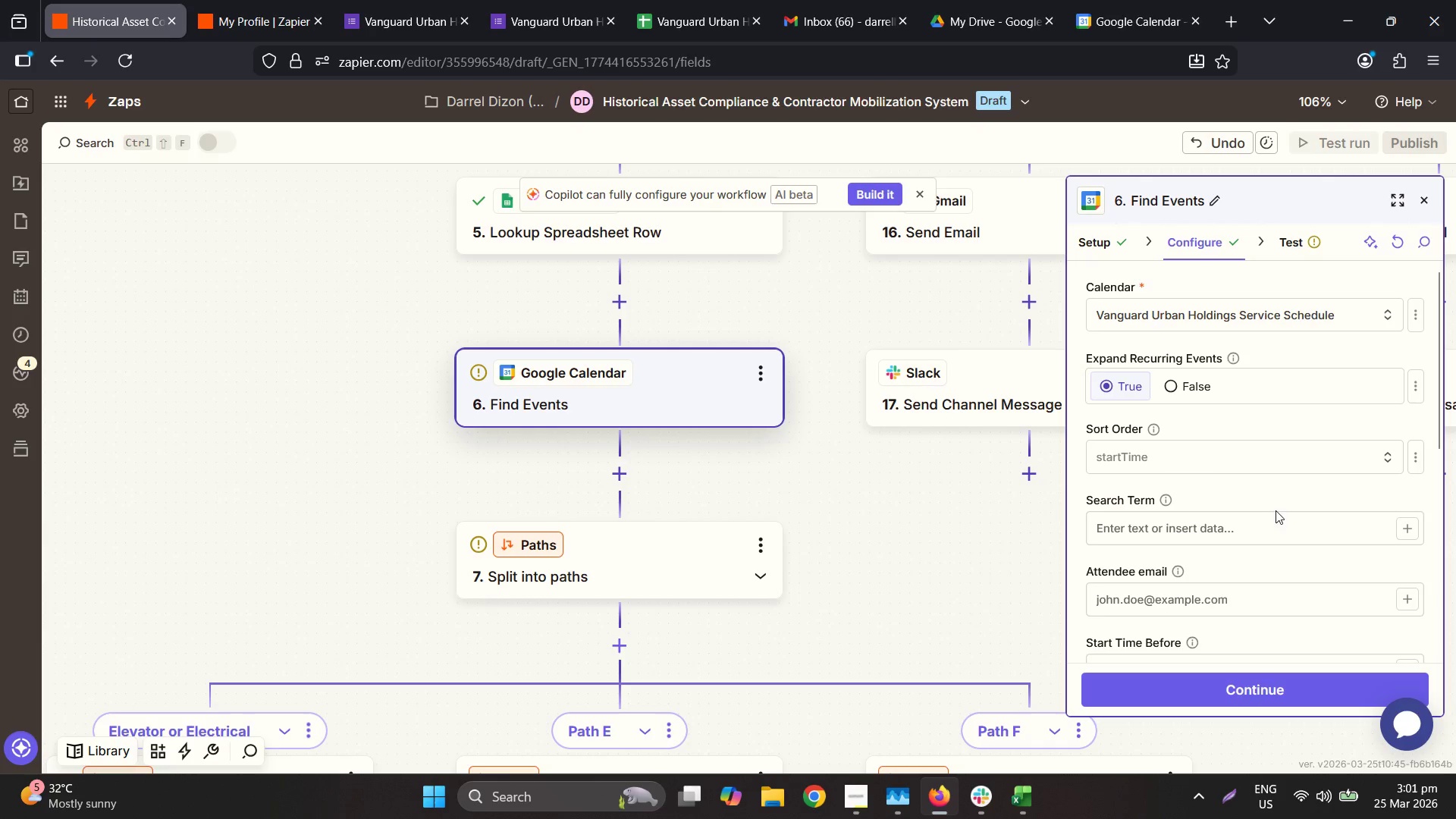 
scroll: coordinate [1270, 510], scroll_direction: down, amount: 2.0
 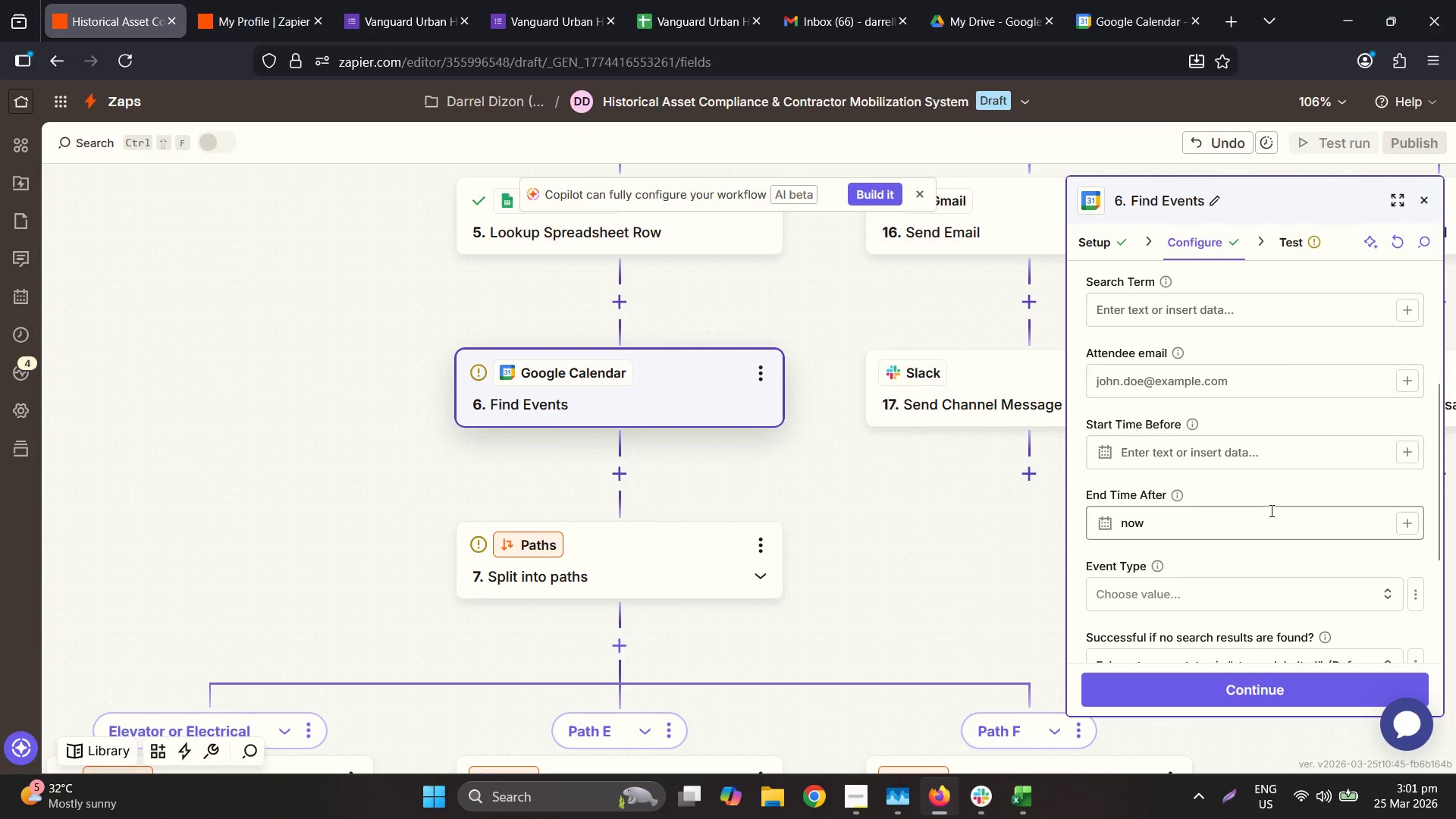 
scroll: coordinate [1263, 507], scroll_direction: up, amount: 3.0
 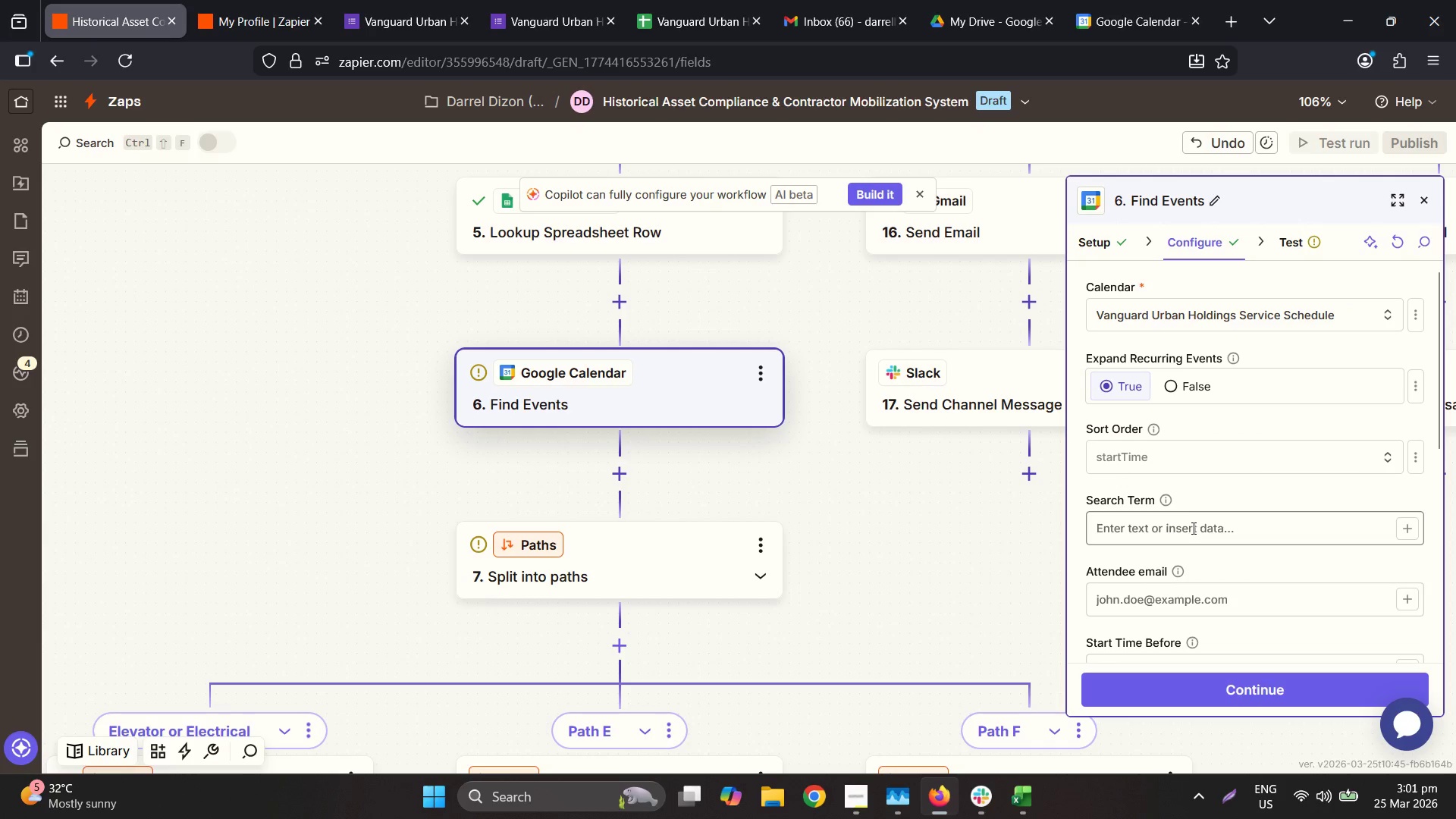 
left_click([1192, 526])
 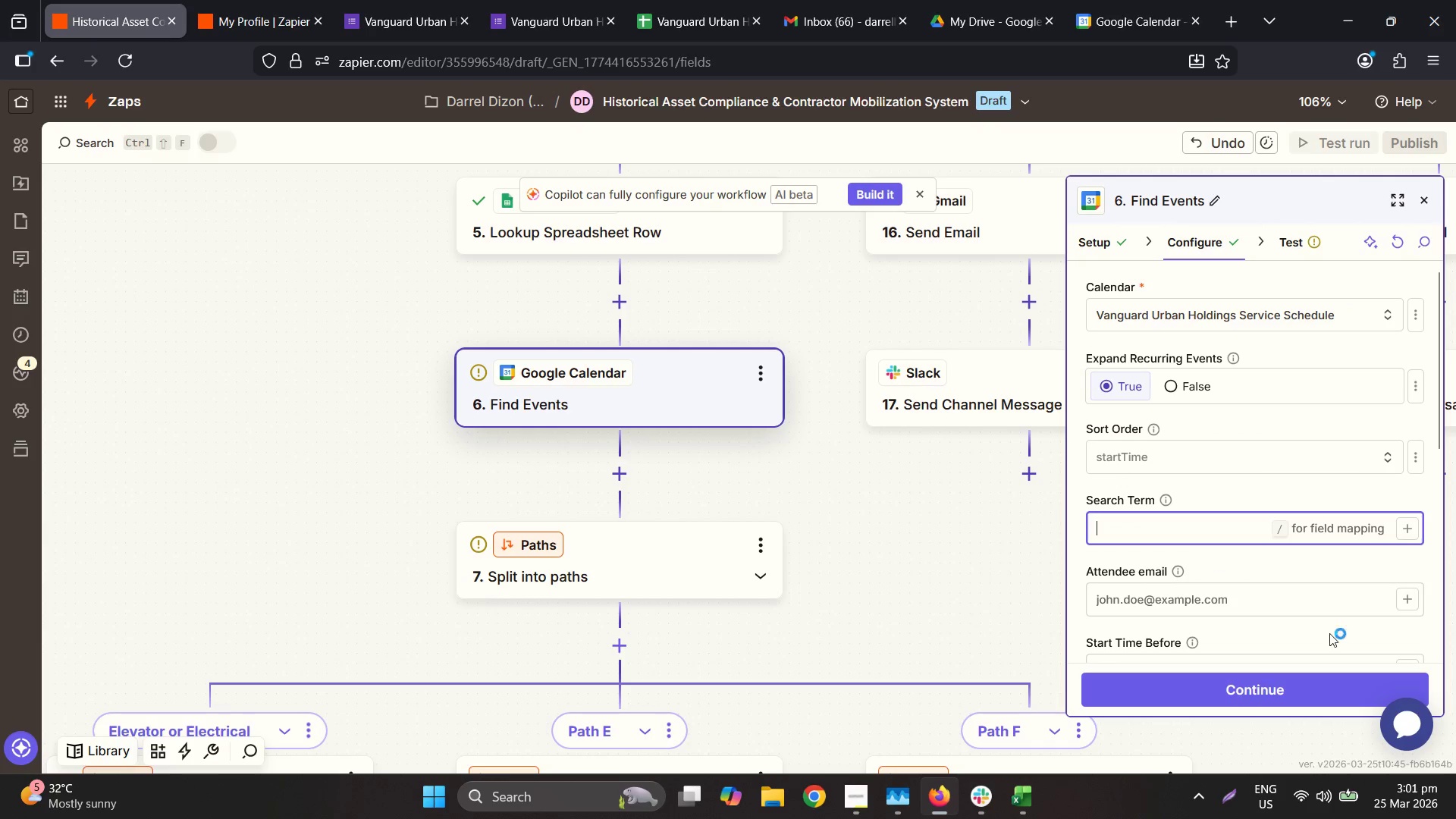 
wait(5.1)
 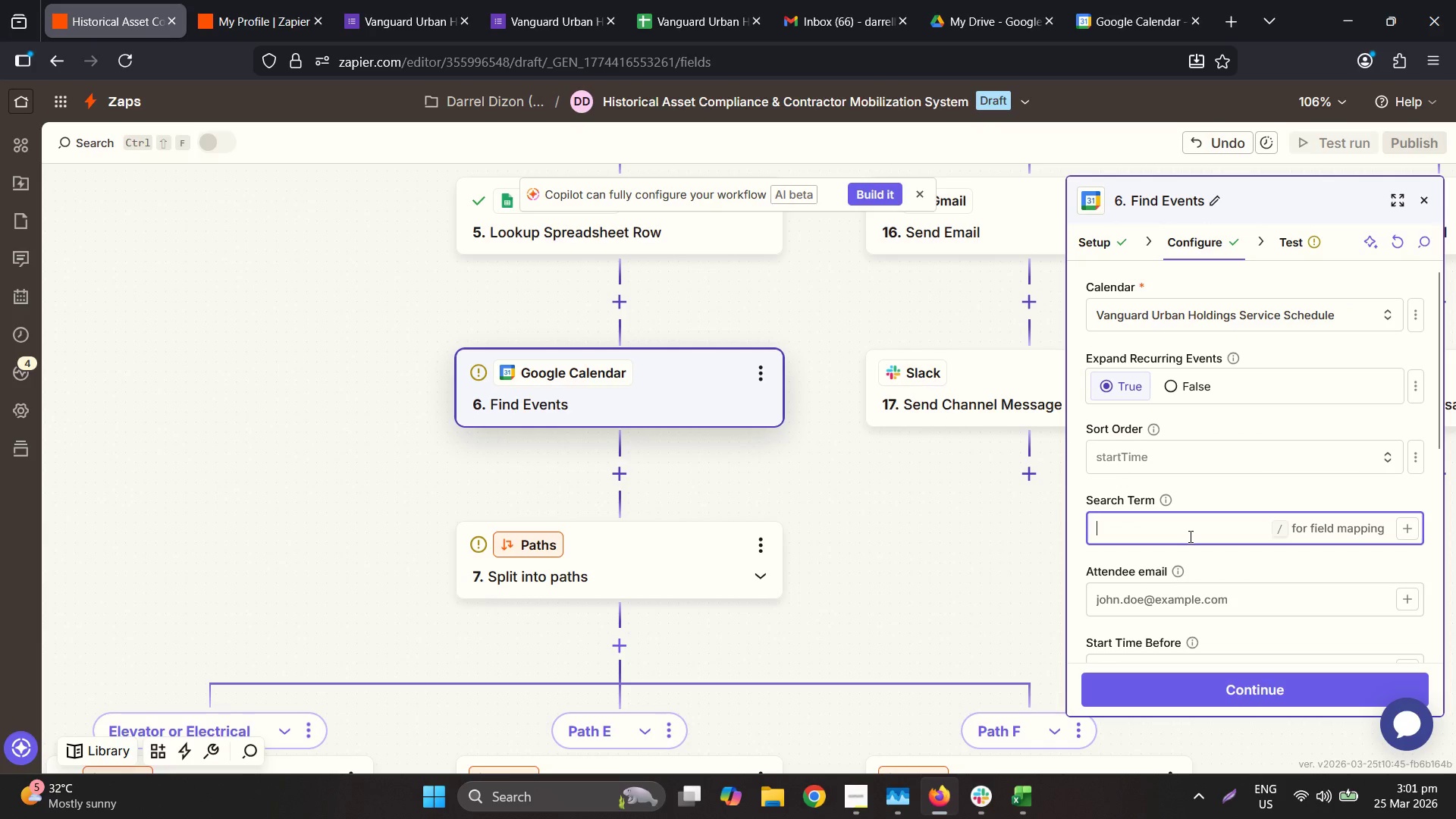 
mouse_move([880, 586])
 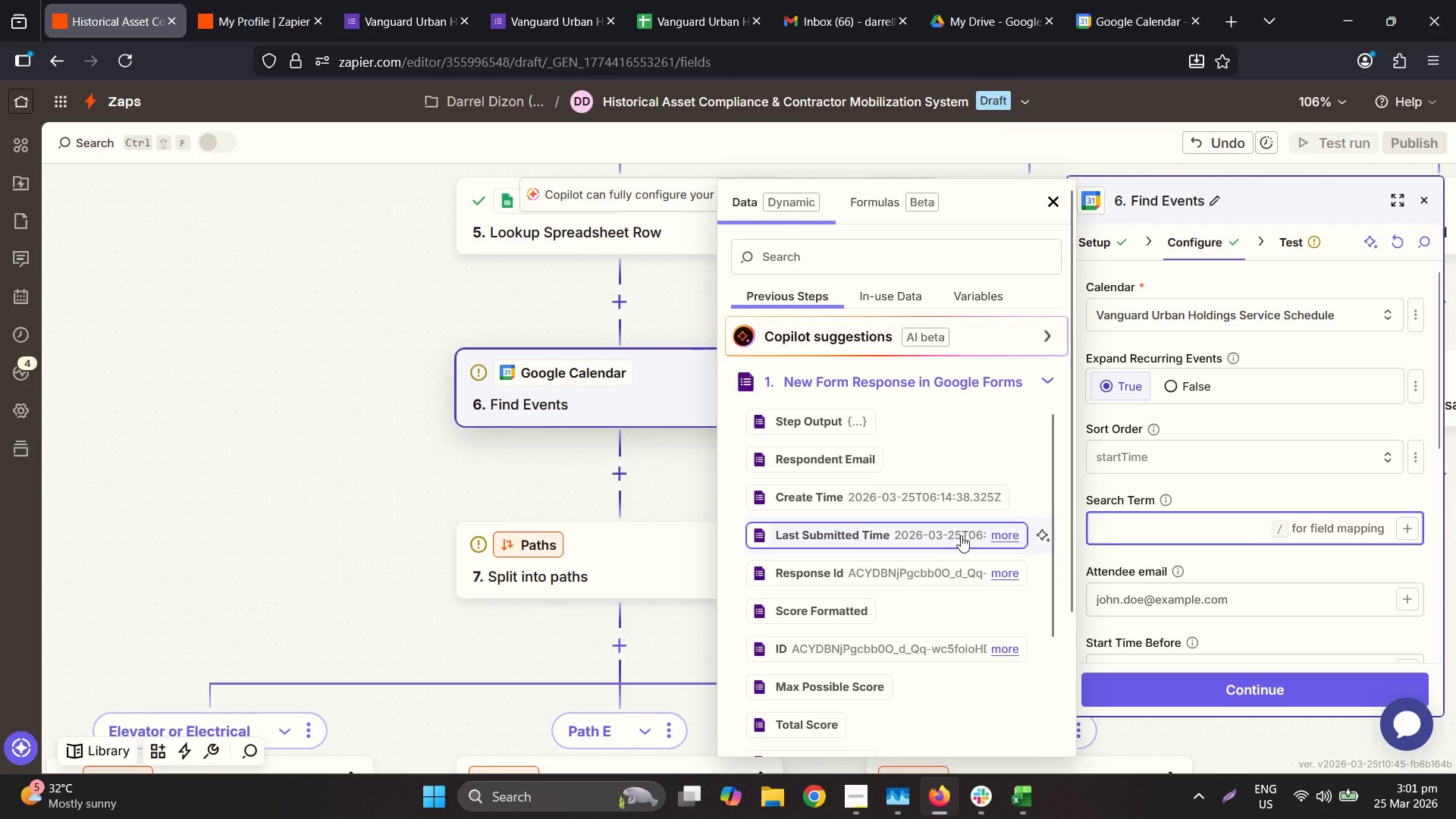 
scroll: coordinate [961, 535], scroll_direction: down, amount: 5.0